 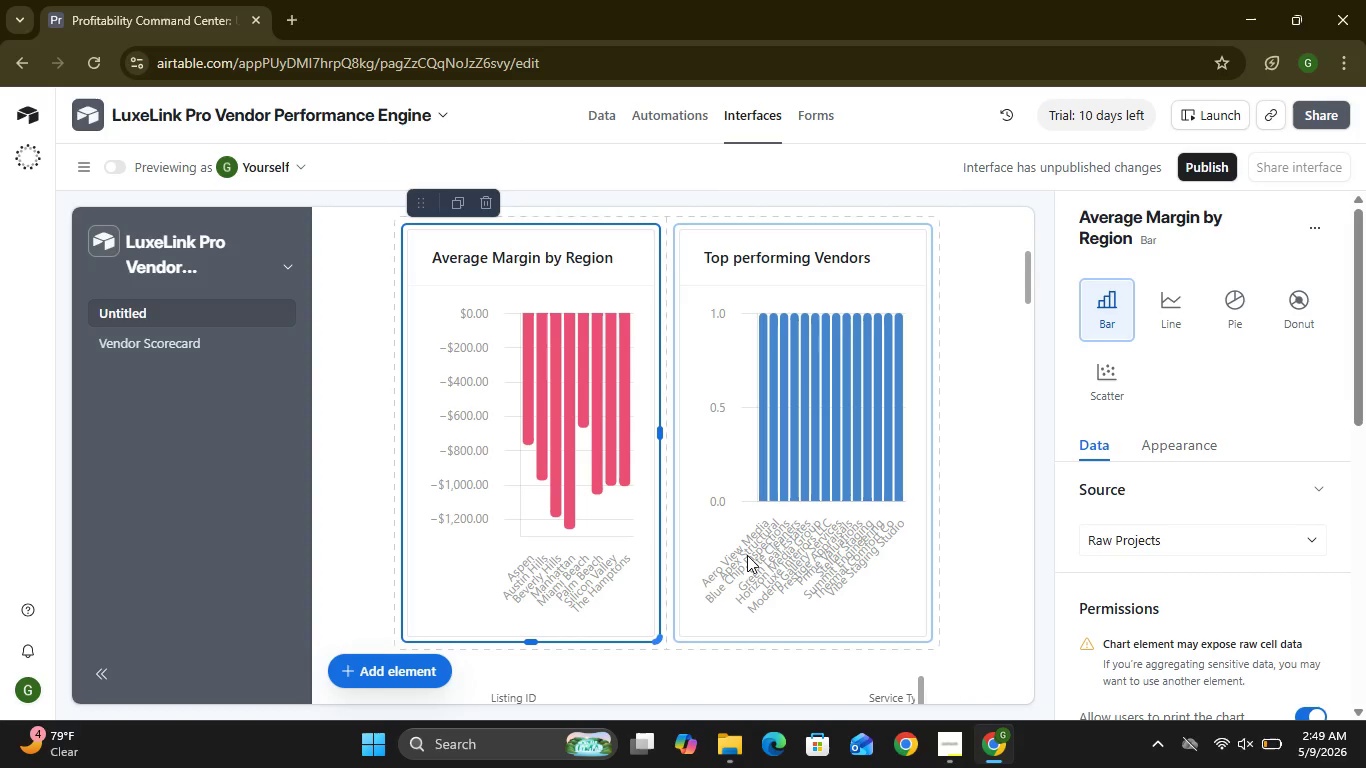 
double_click([240, 311])
 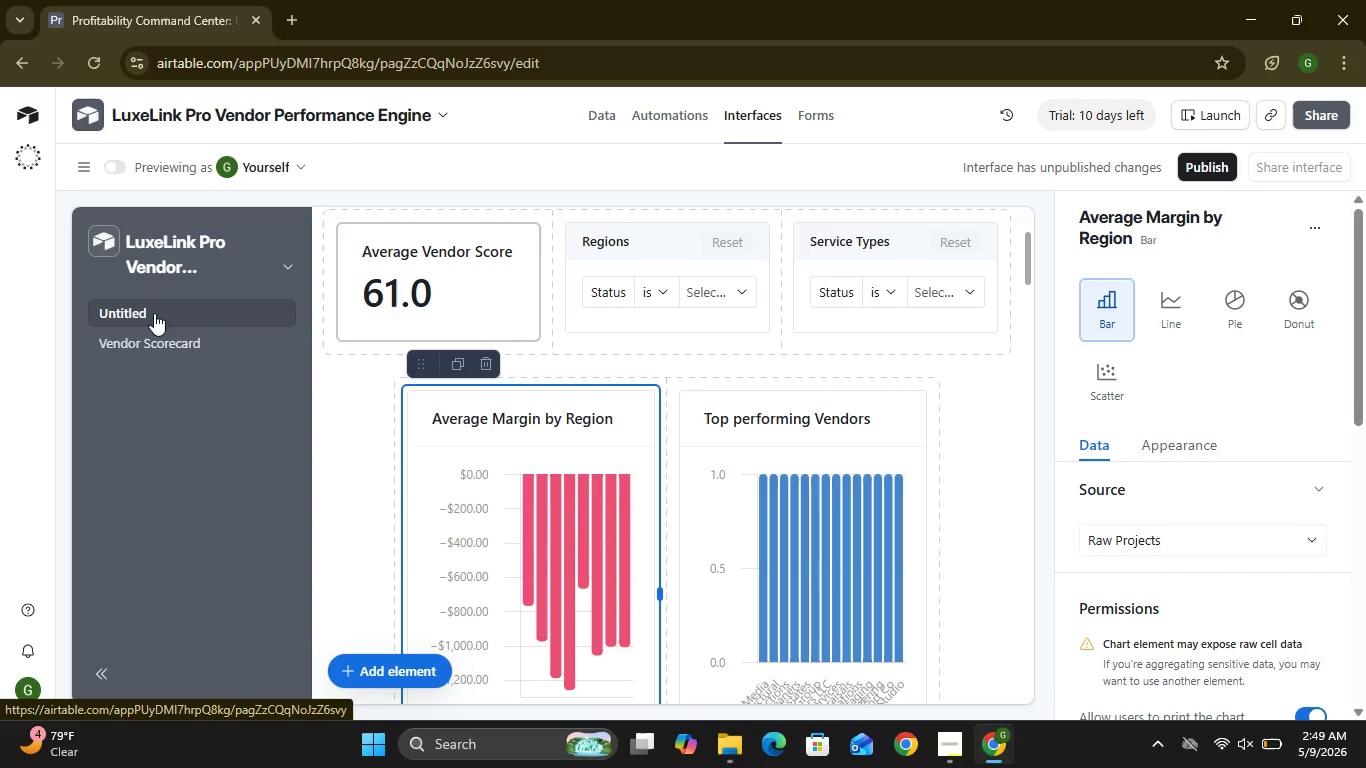 
left_click([154, 313])
 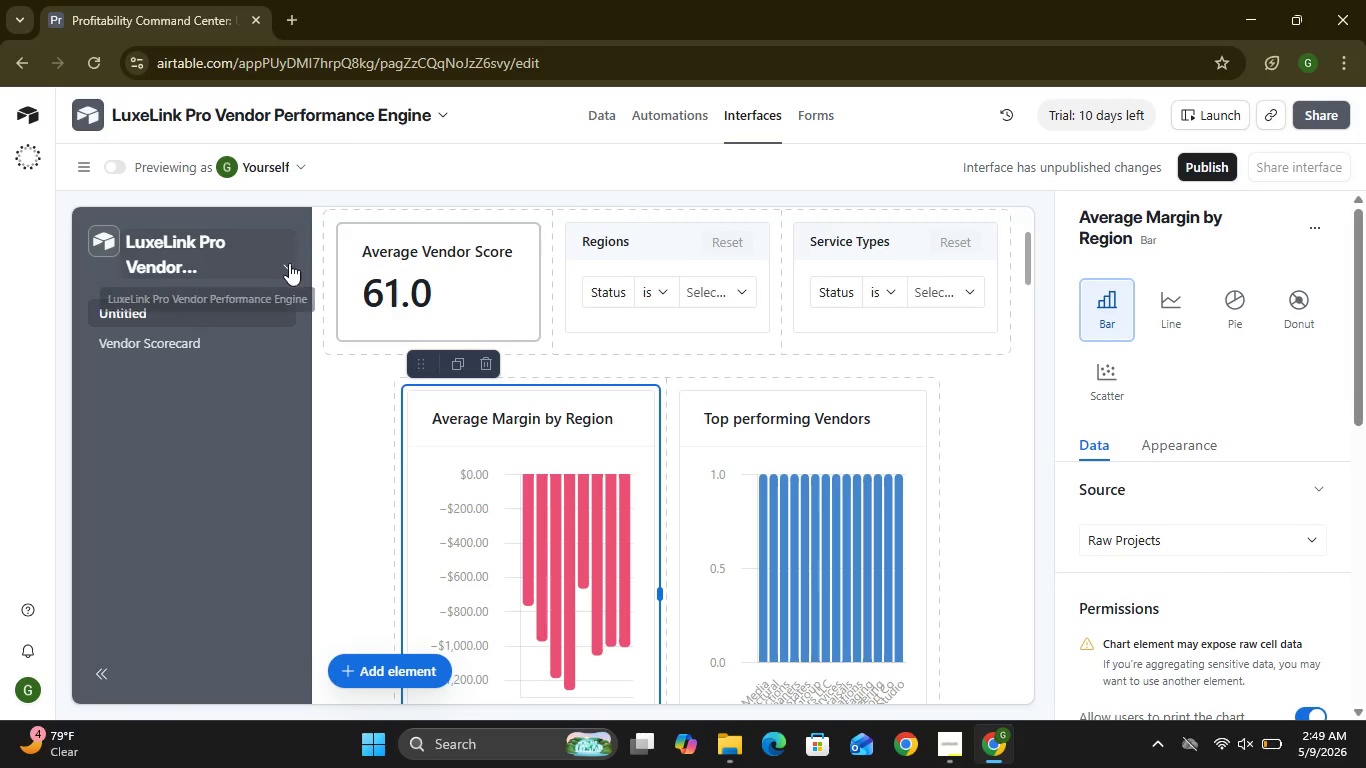 
left_click([289, 263])
 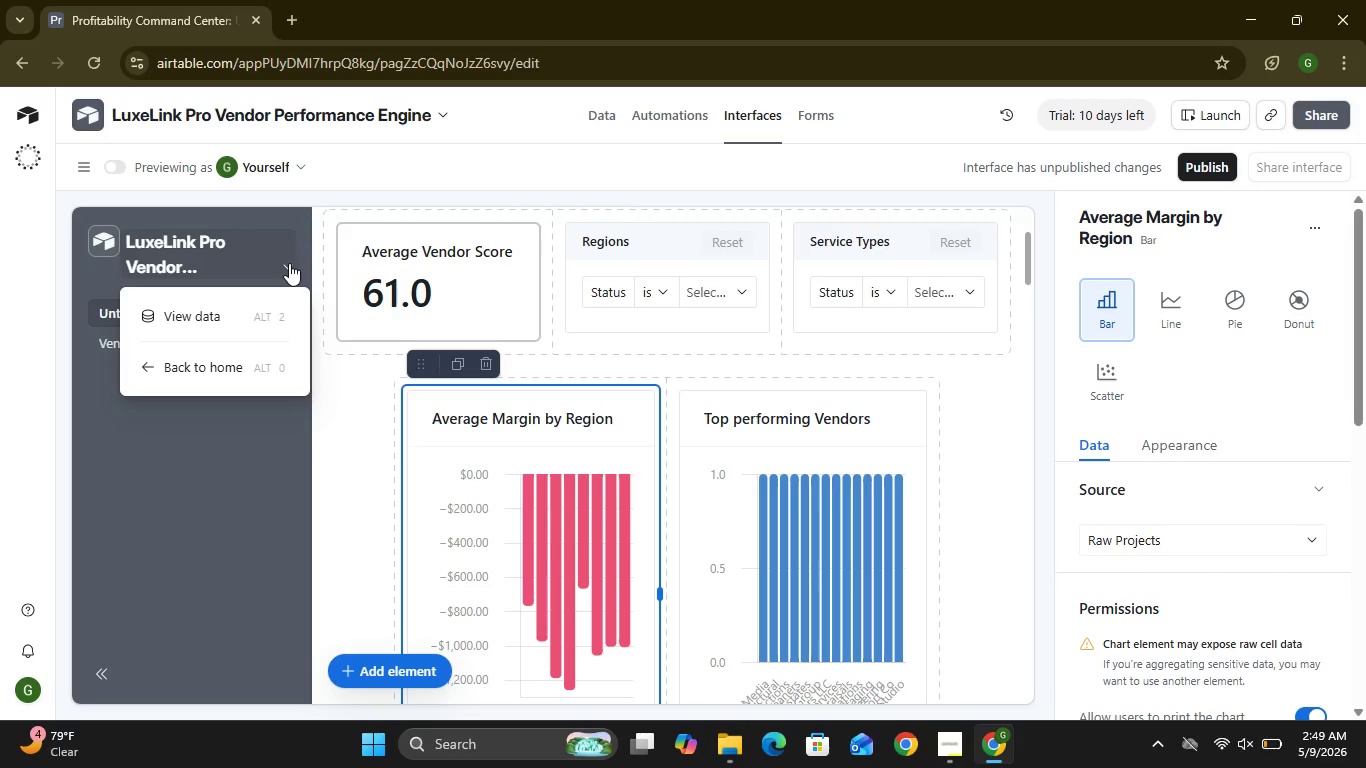 
left_click([289, 263])
 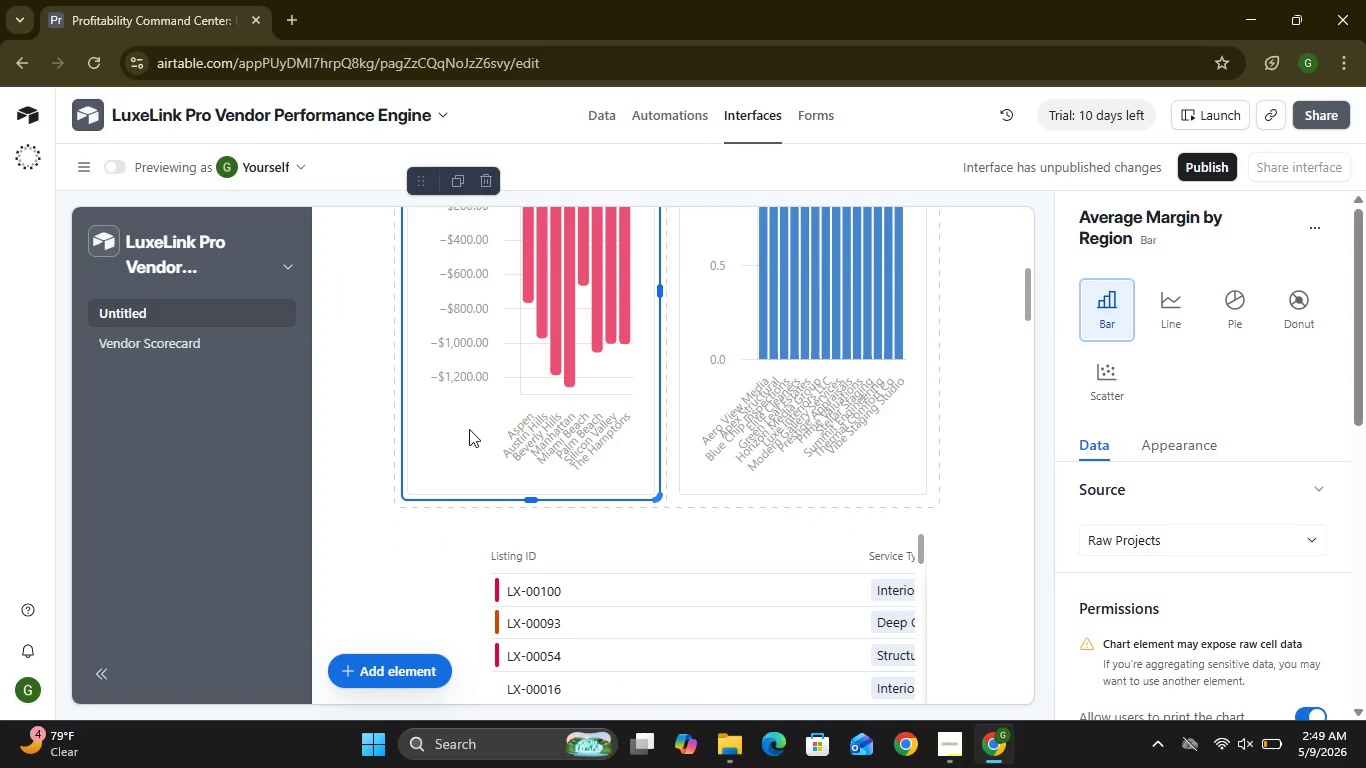 
wait(14.52)
 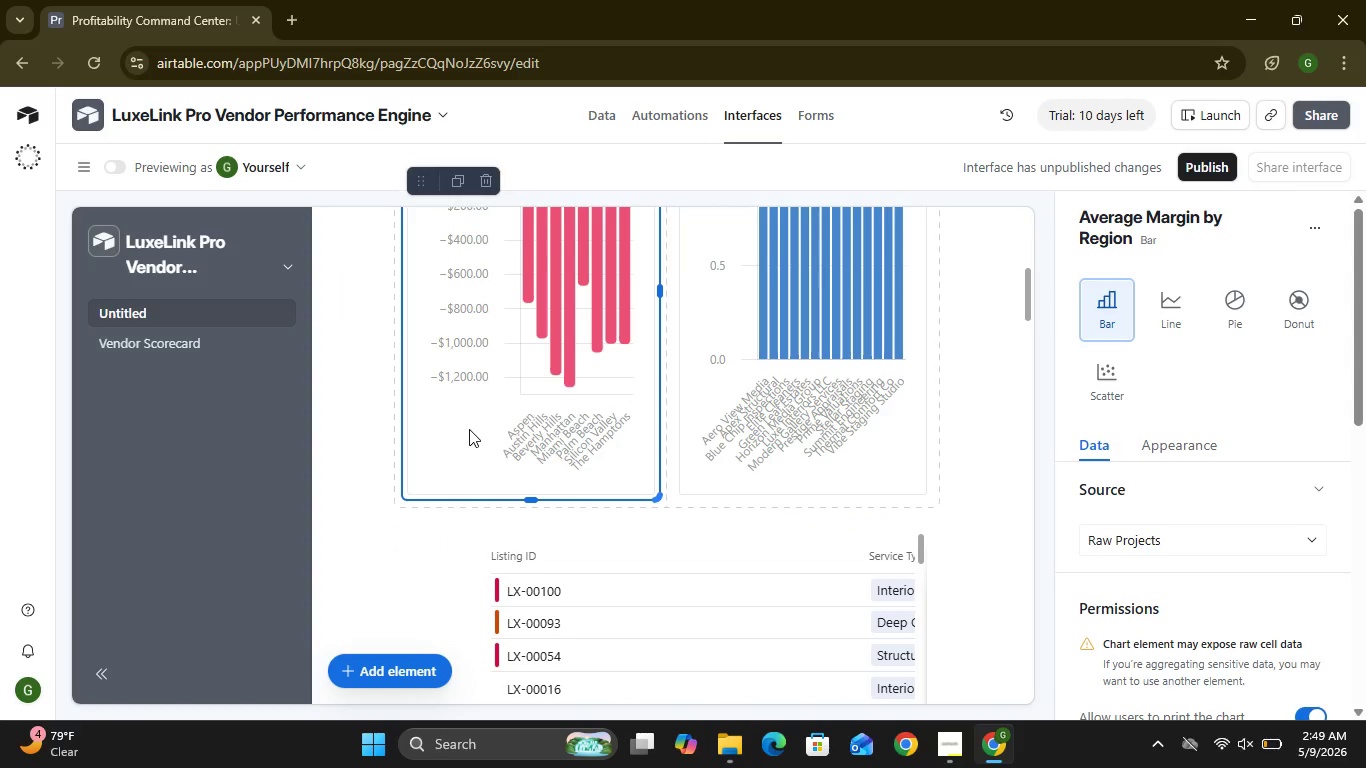 
left_click([515, 360])
 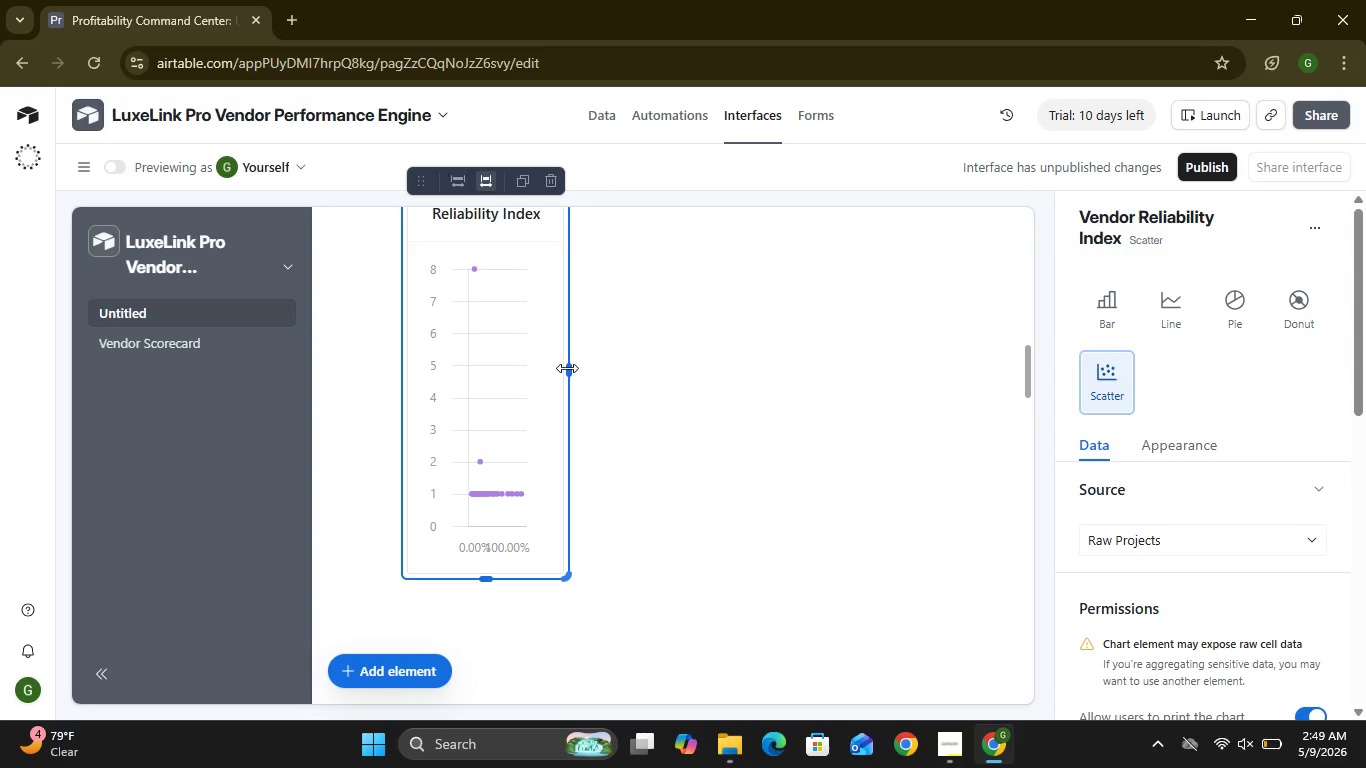 
left_click_drag(start_coordinate=[567, 368], to_coordinate=[968, 390])
 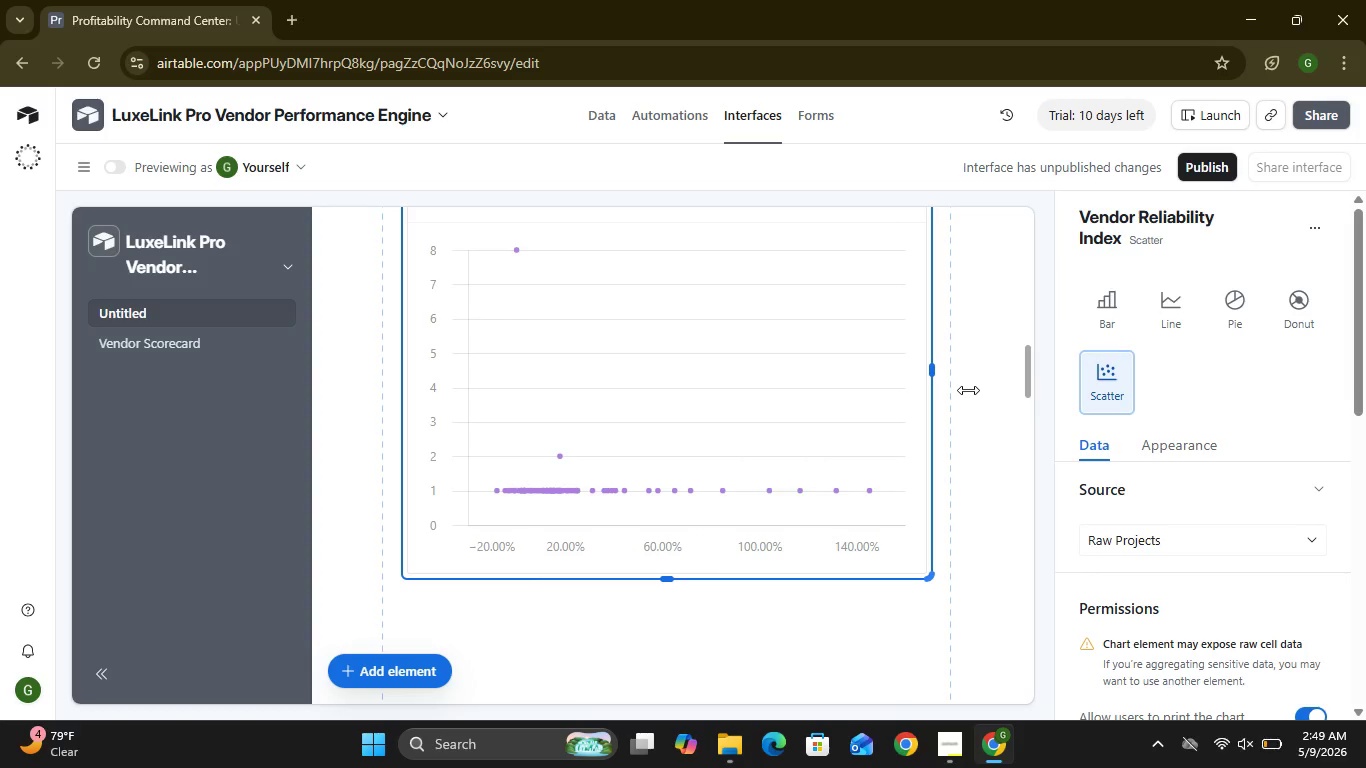 
mouse_move([772, 369])
 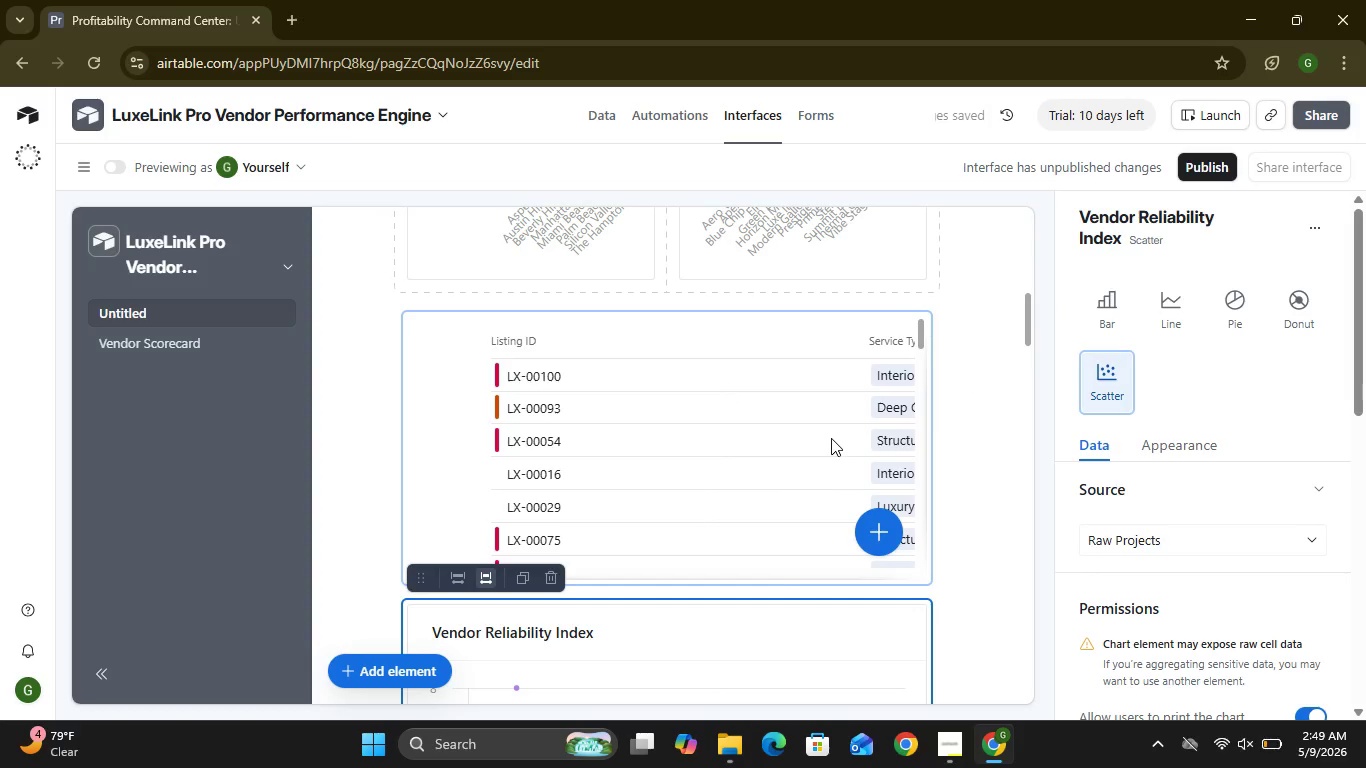 
left_click([831, 438])
 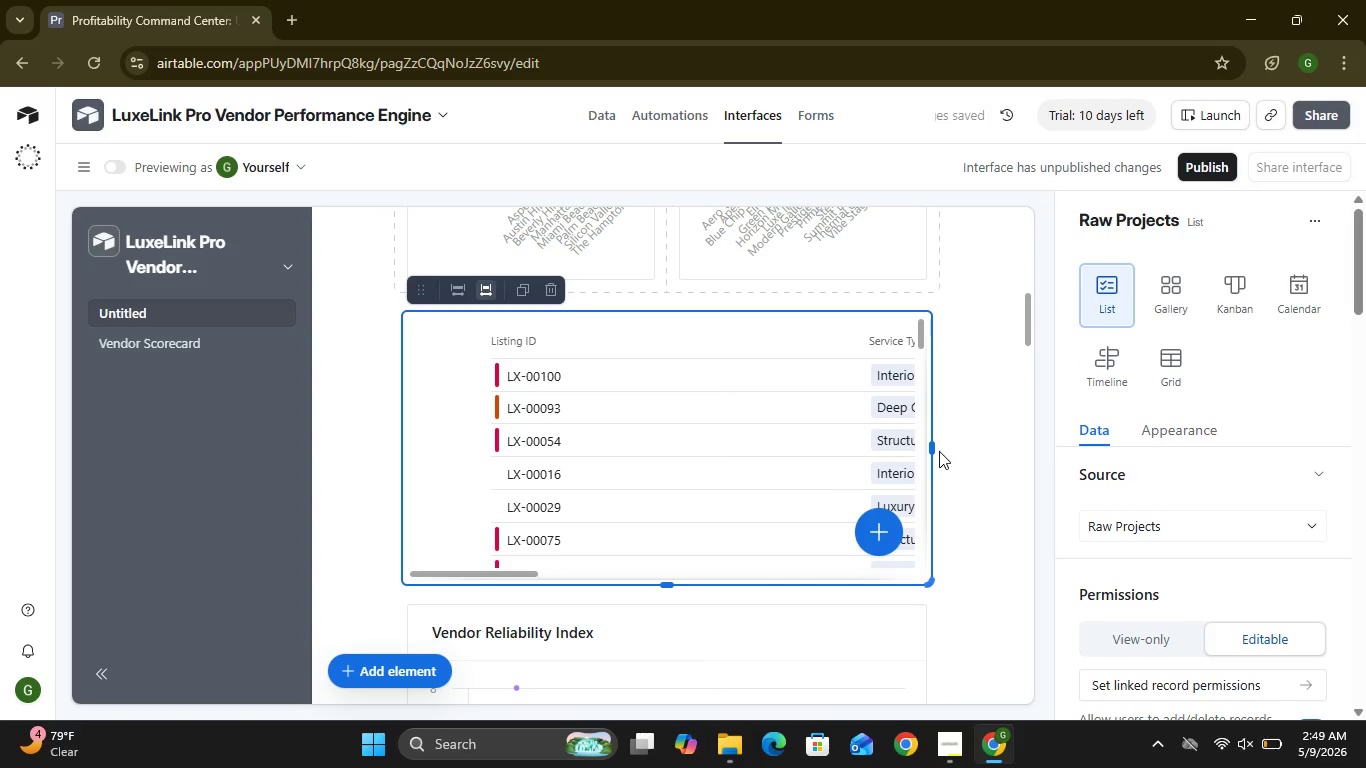 
left_click_drag(start_coordinate=[932, 448], to_coordinate=[980, 445])
 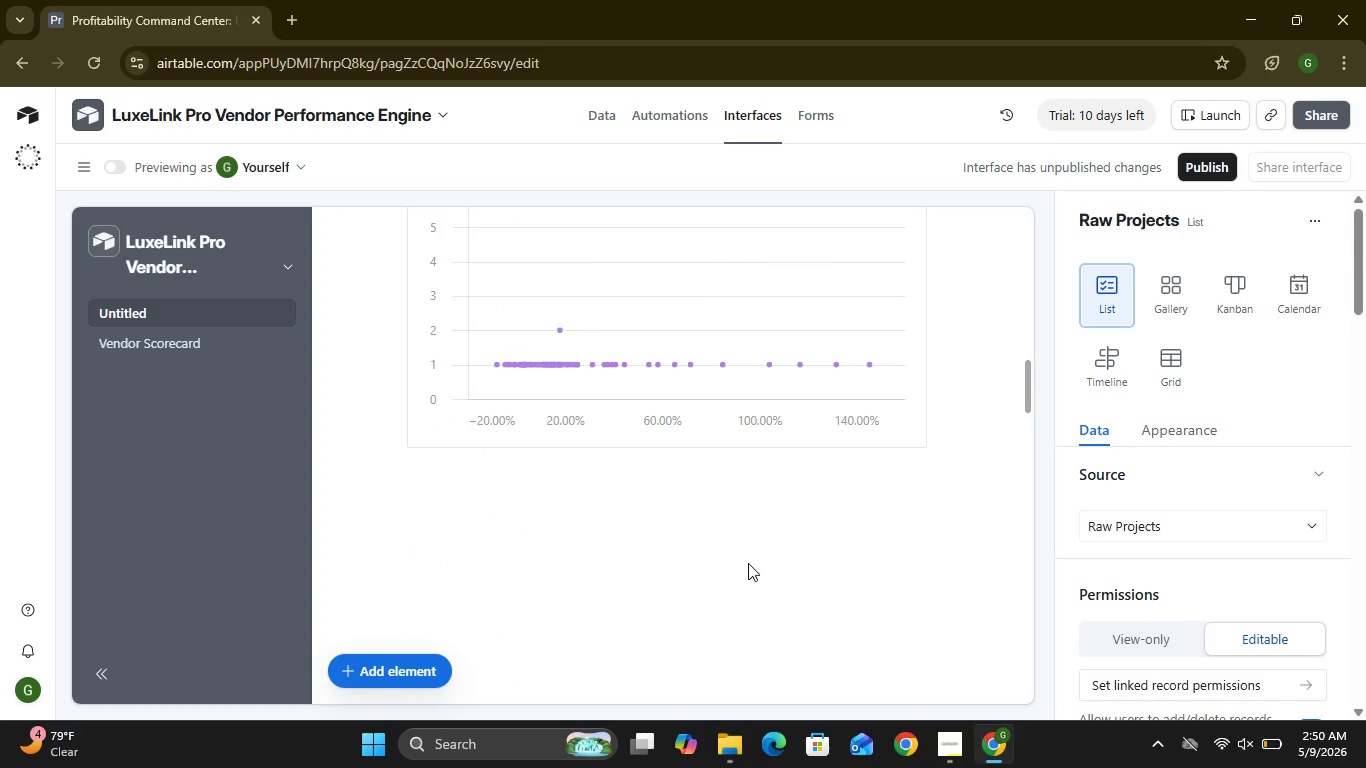 
wait(26.44)
 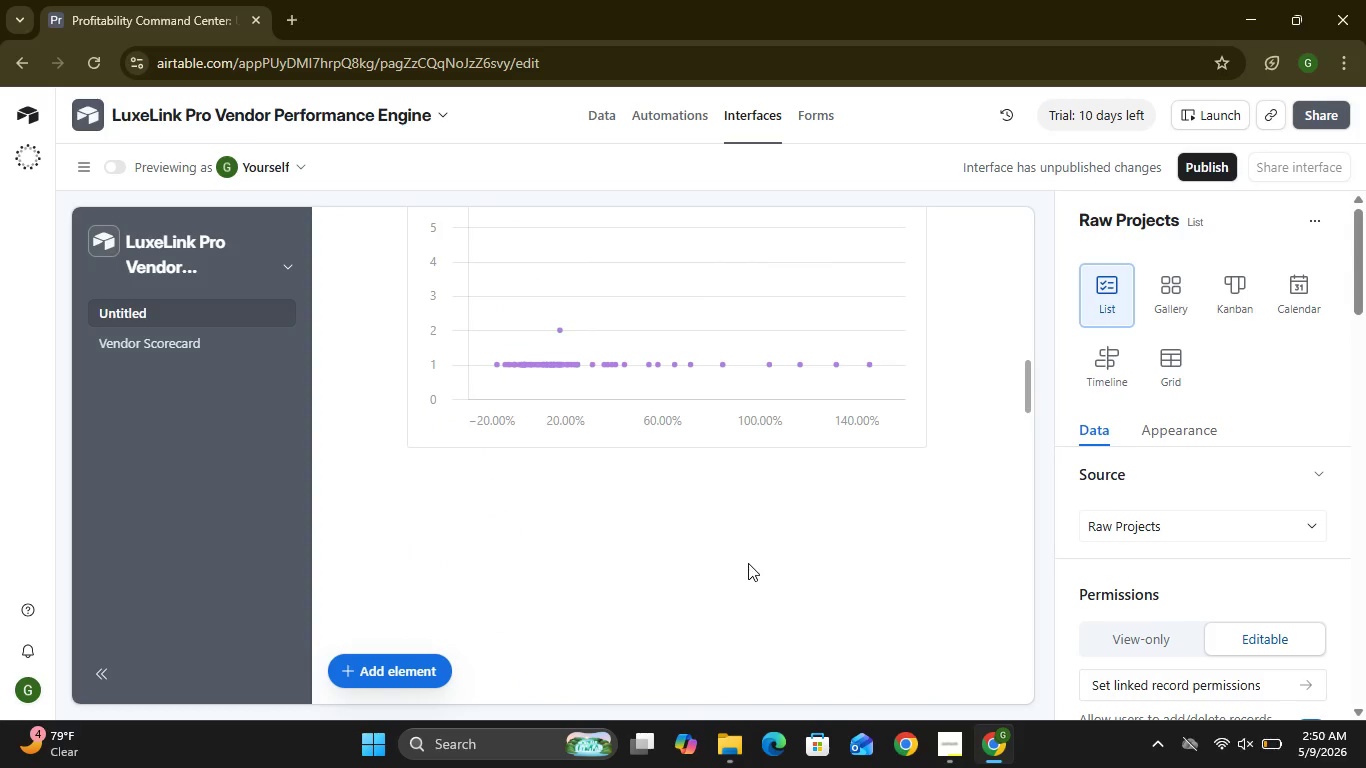 
mouse_move([594, 476])
 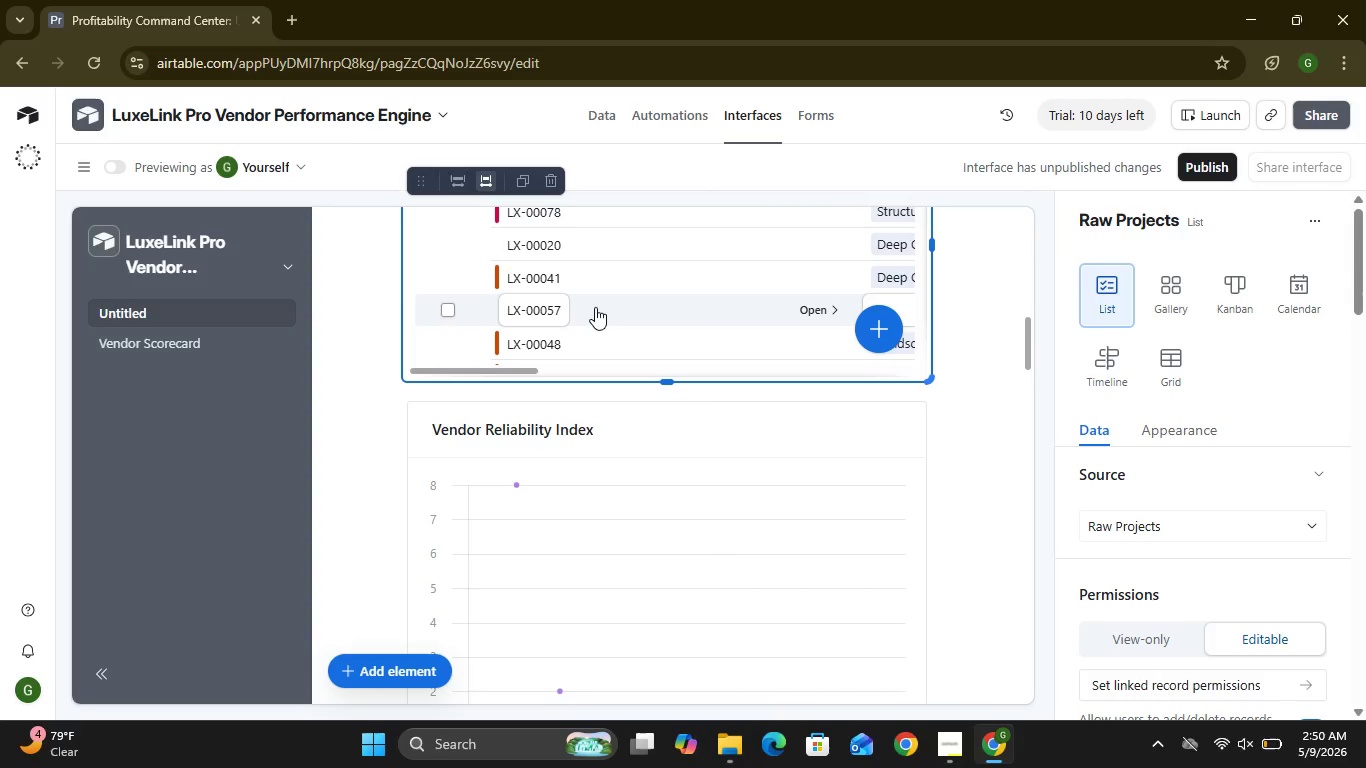 
wait(32.35)
 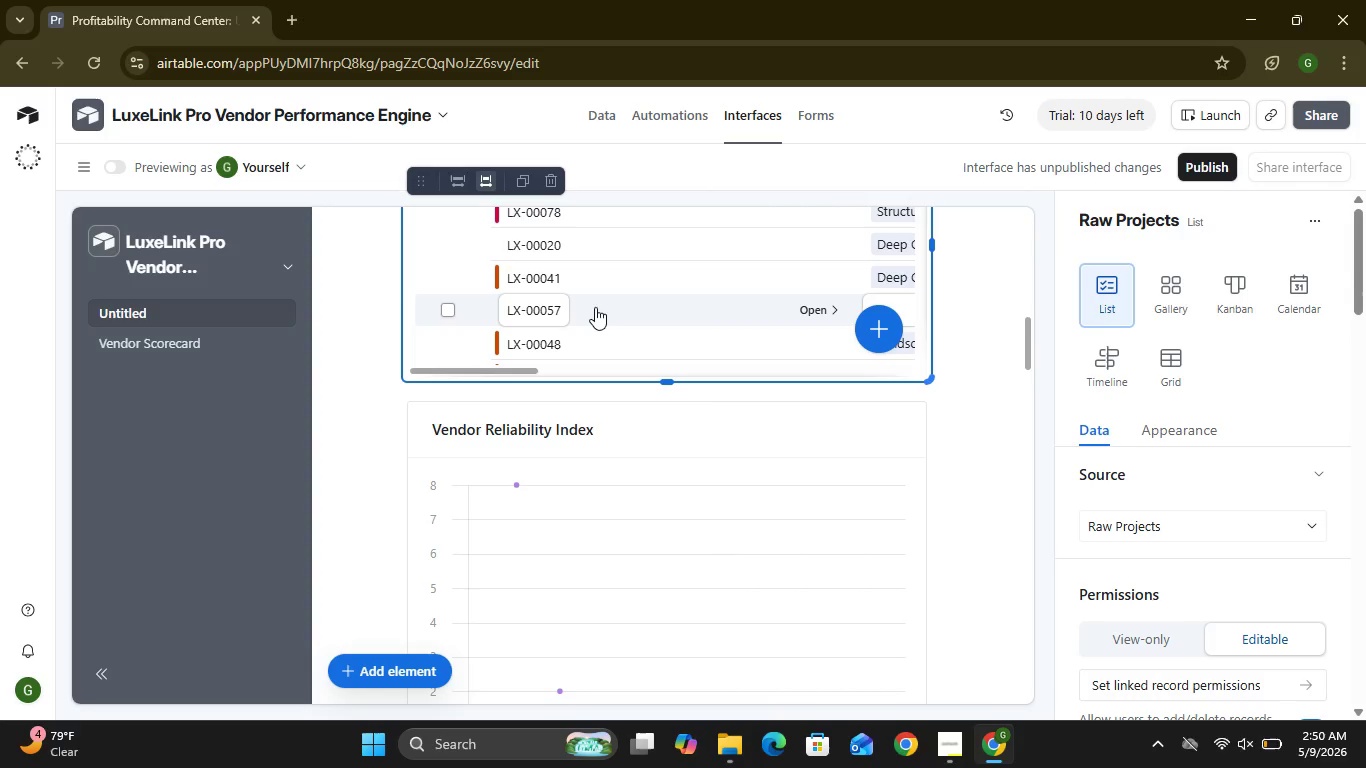 
double_click([191, 417])
 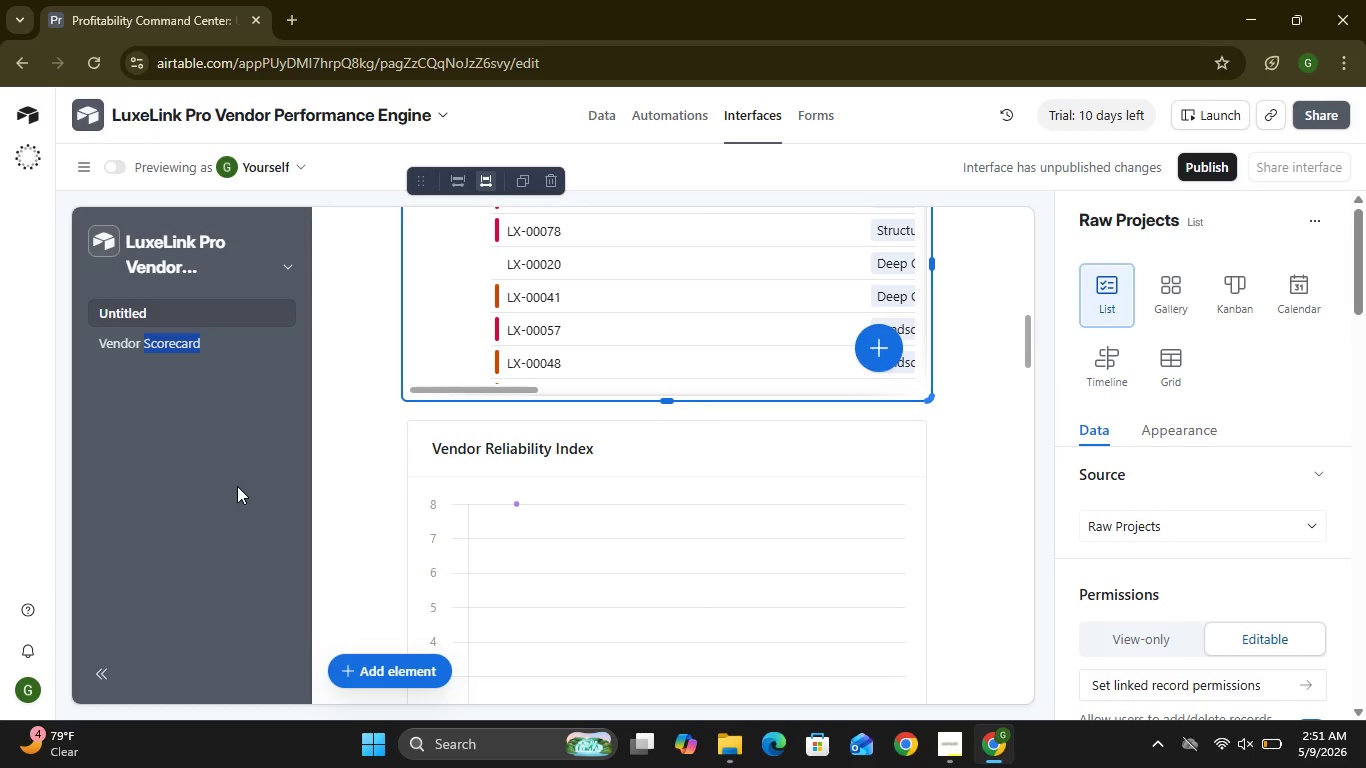 
left_click([237, 486])
 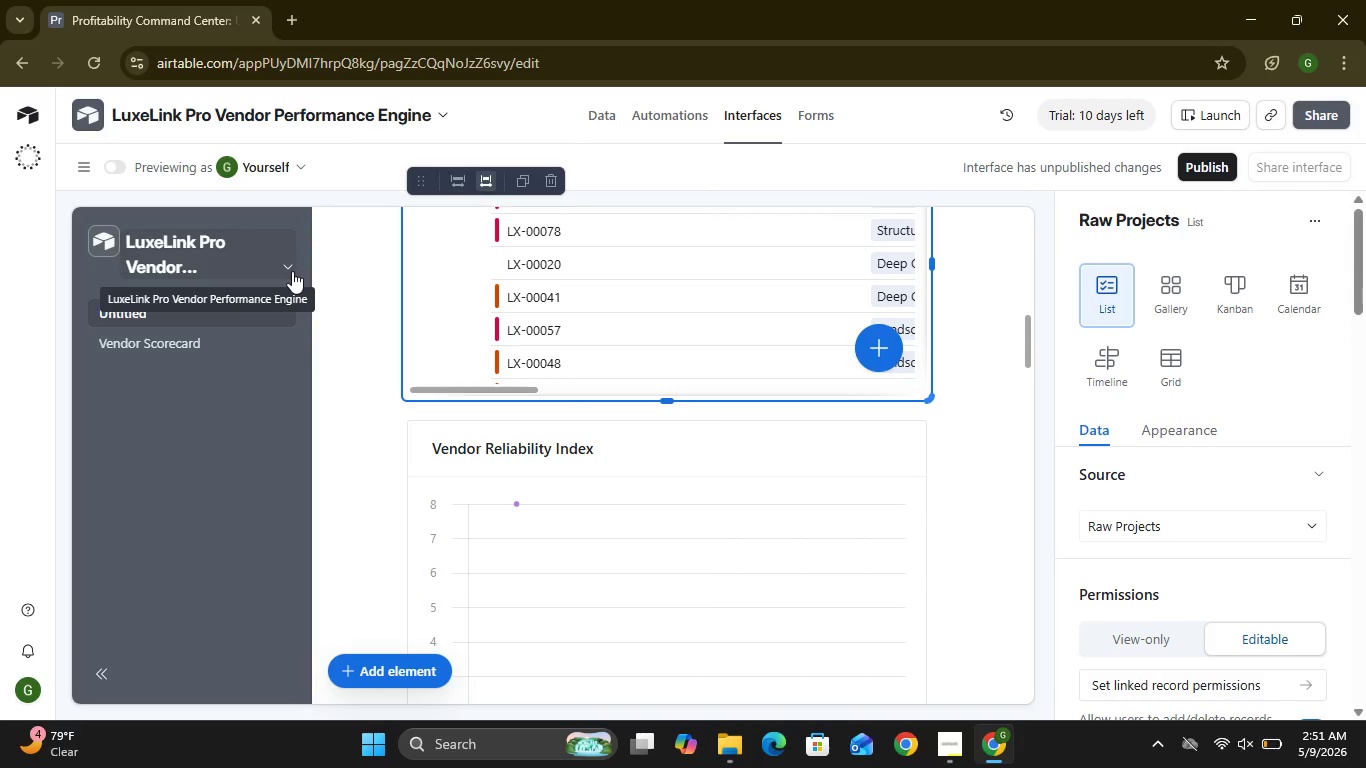 
left_click([242, 435])
 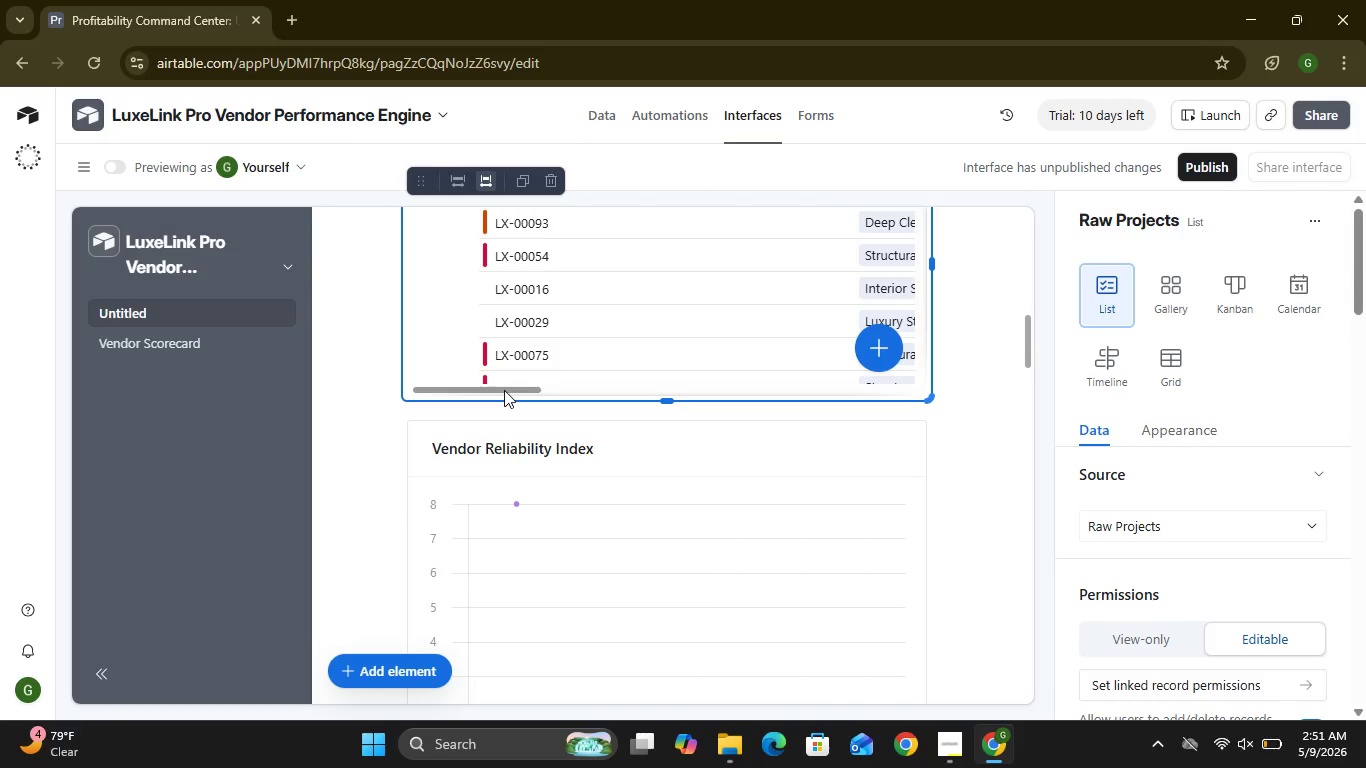 
mouse_move([415, 389])
 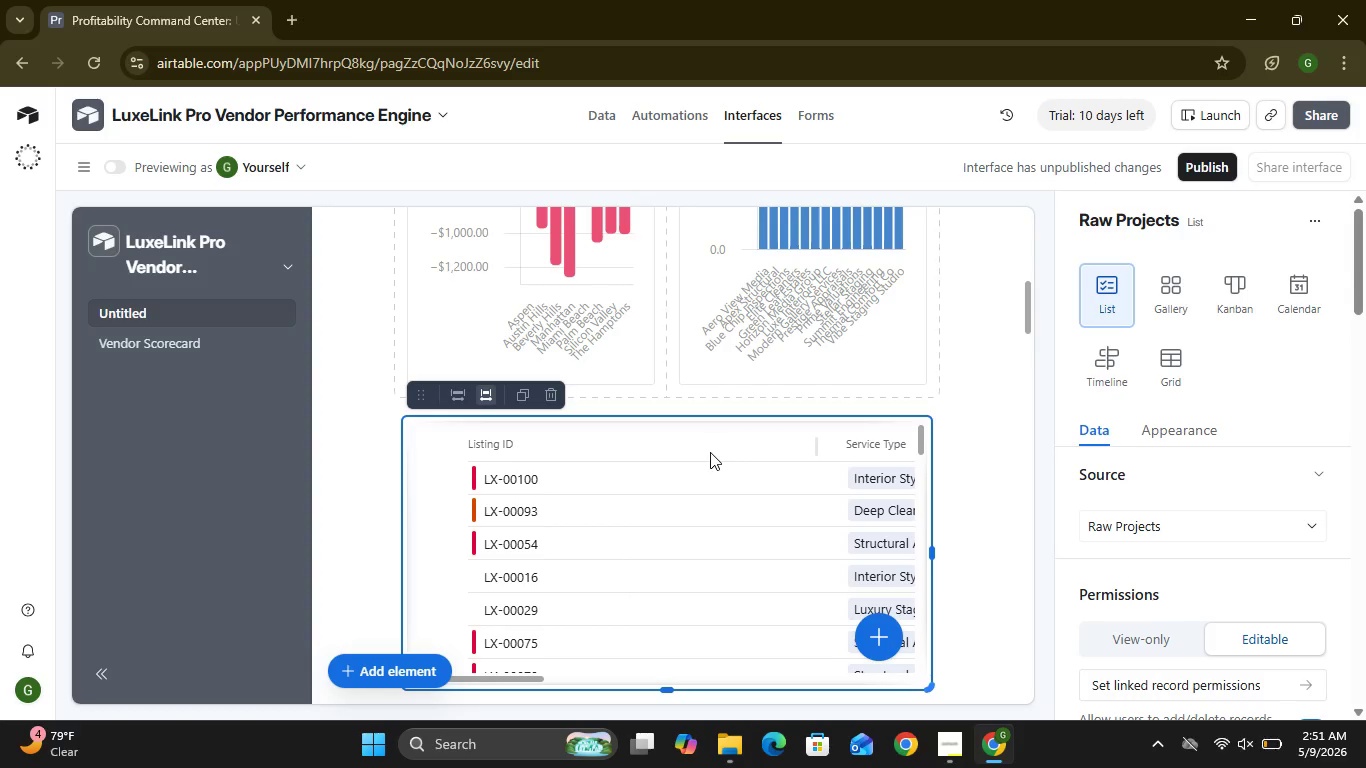 
left_click([947, 762])